 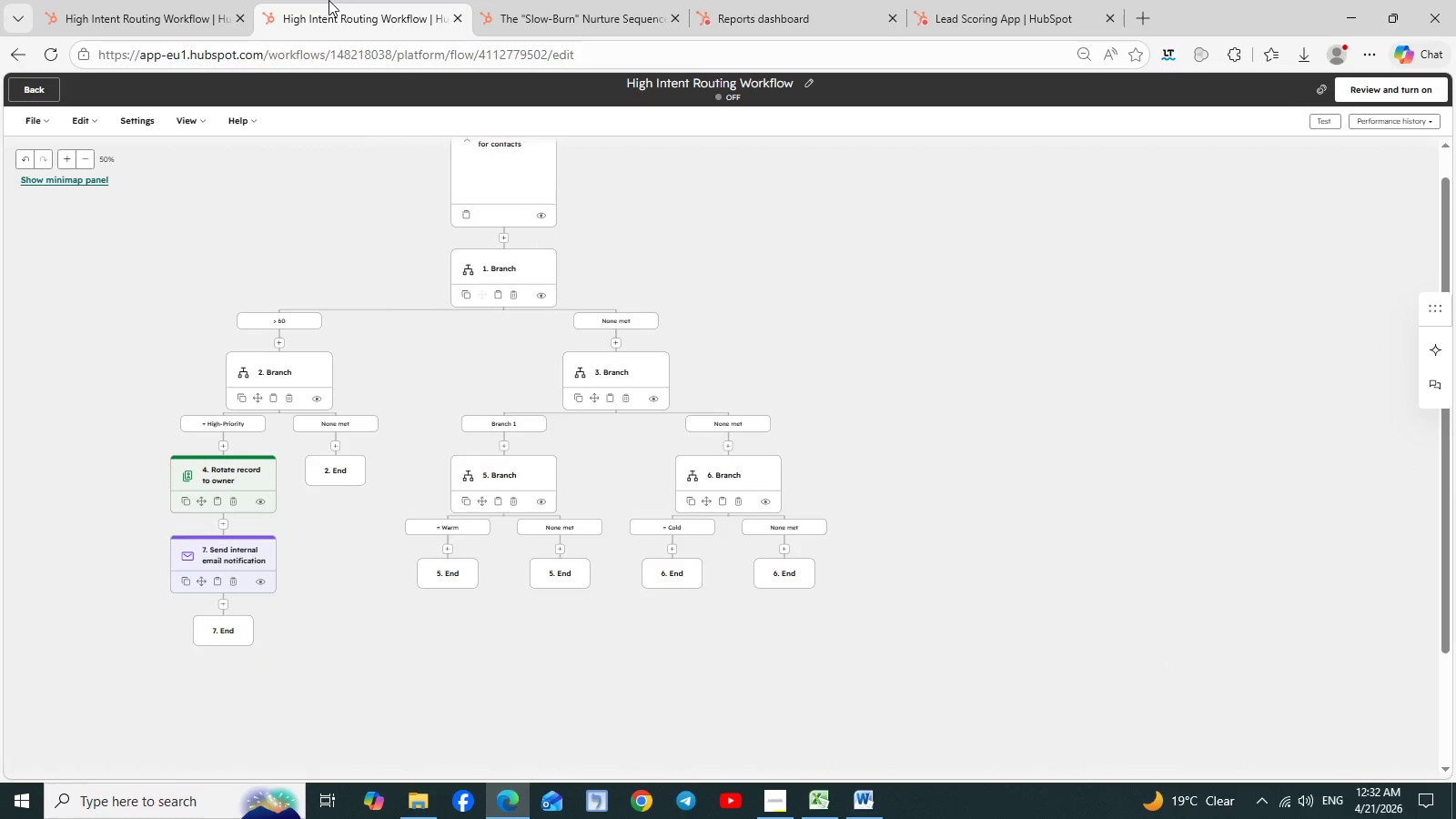 
left_click([150, 19])
 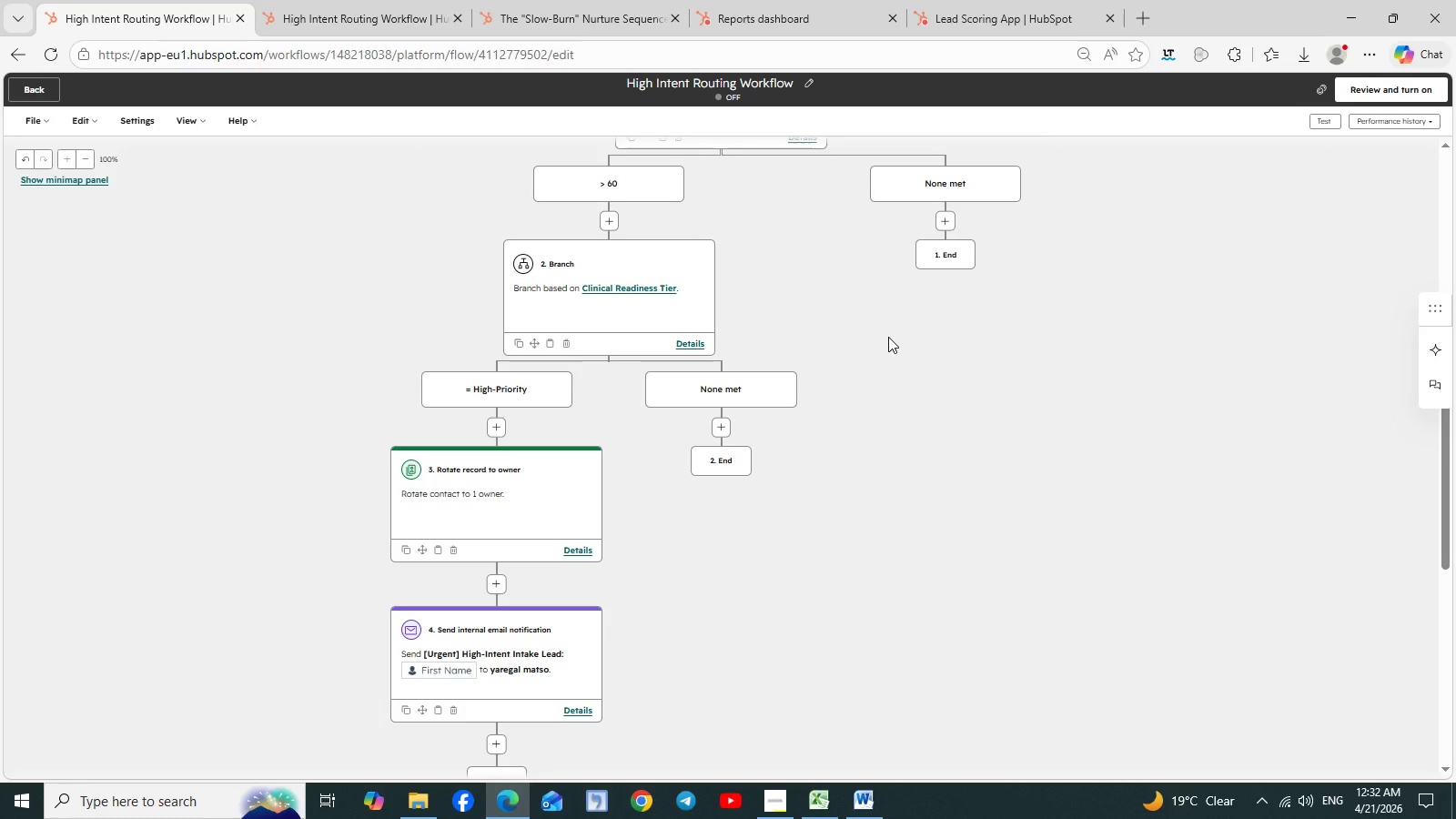 
wait(6.05)
 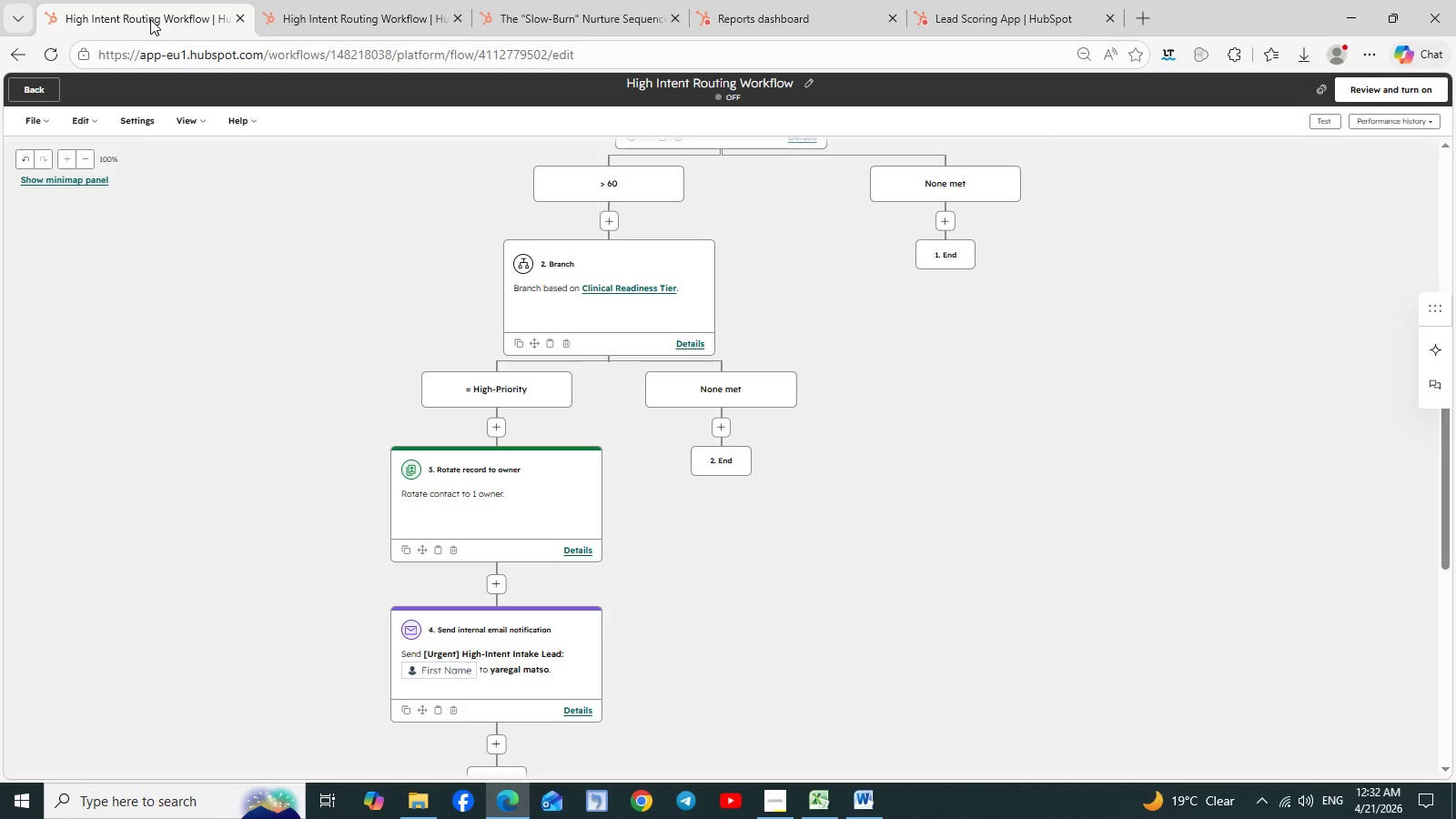 
scroll: coordinate [888, 337], scroll_direction: up, amount: 2.0
 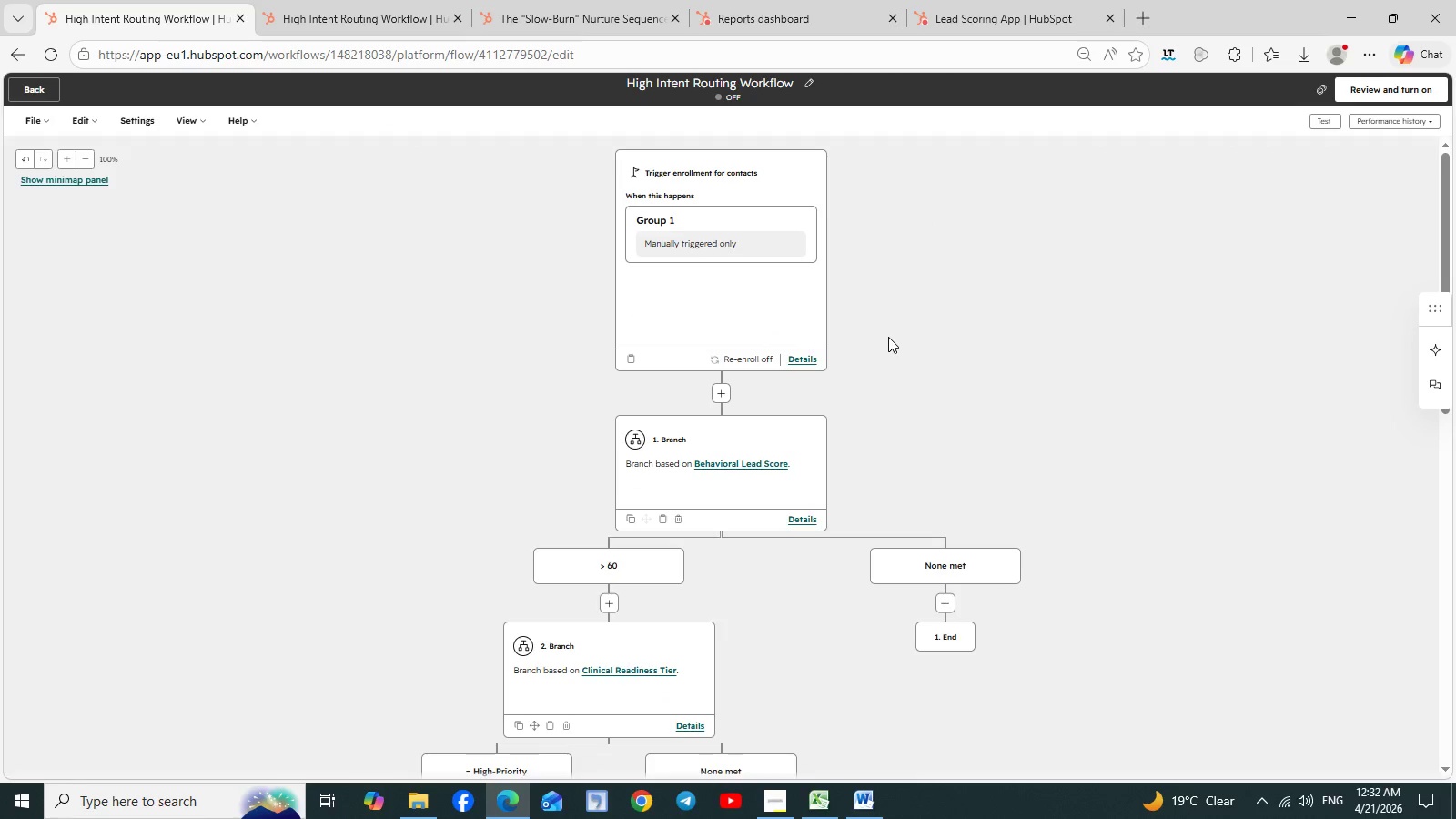 
scroll: coordinate [888, 337], scroll_direction: none, amount: 0.0
 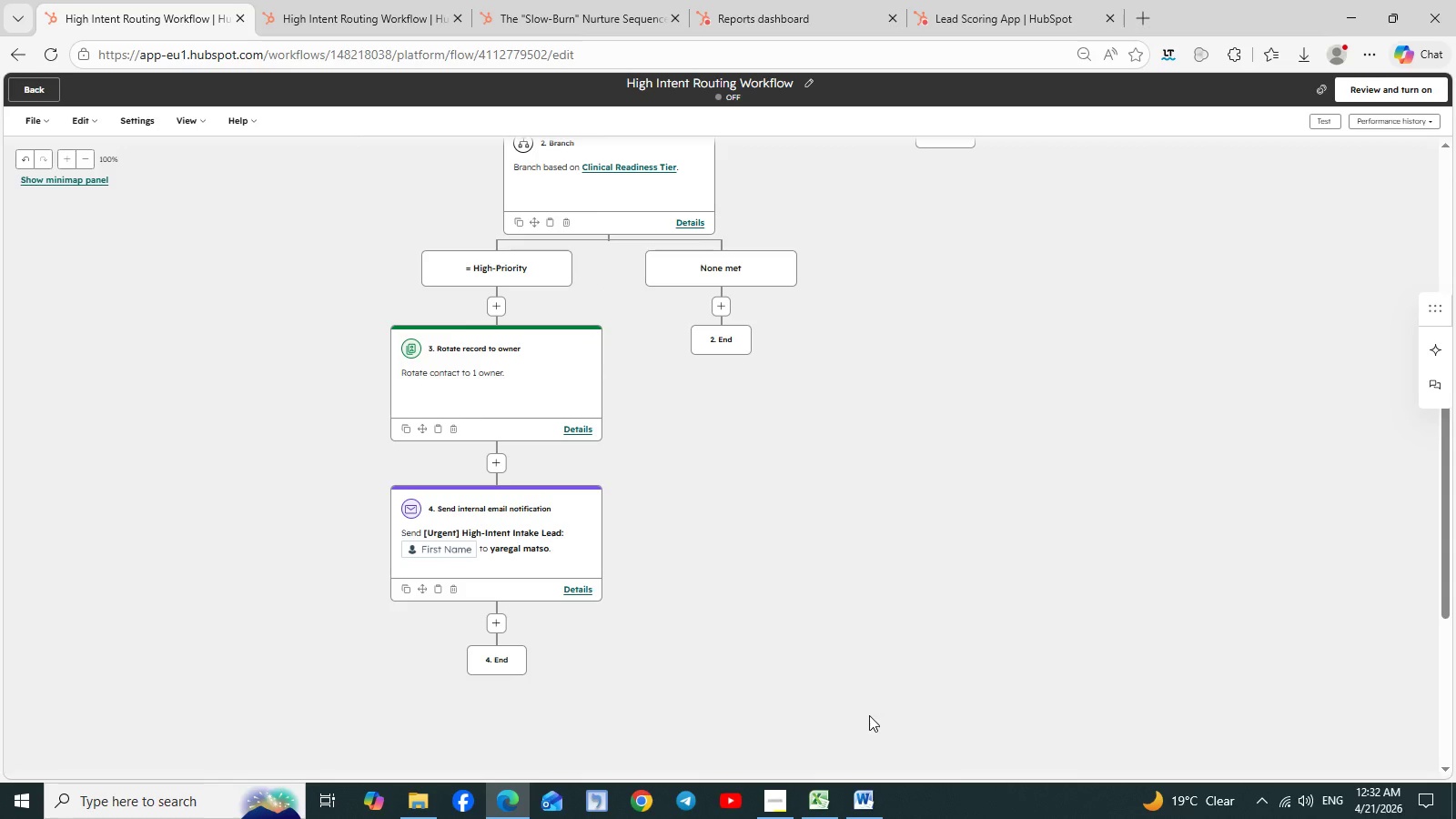 
left_click([784, 801])